 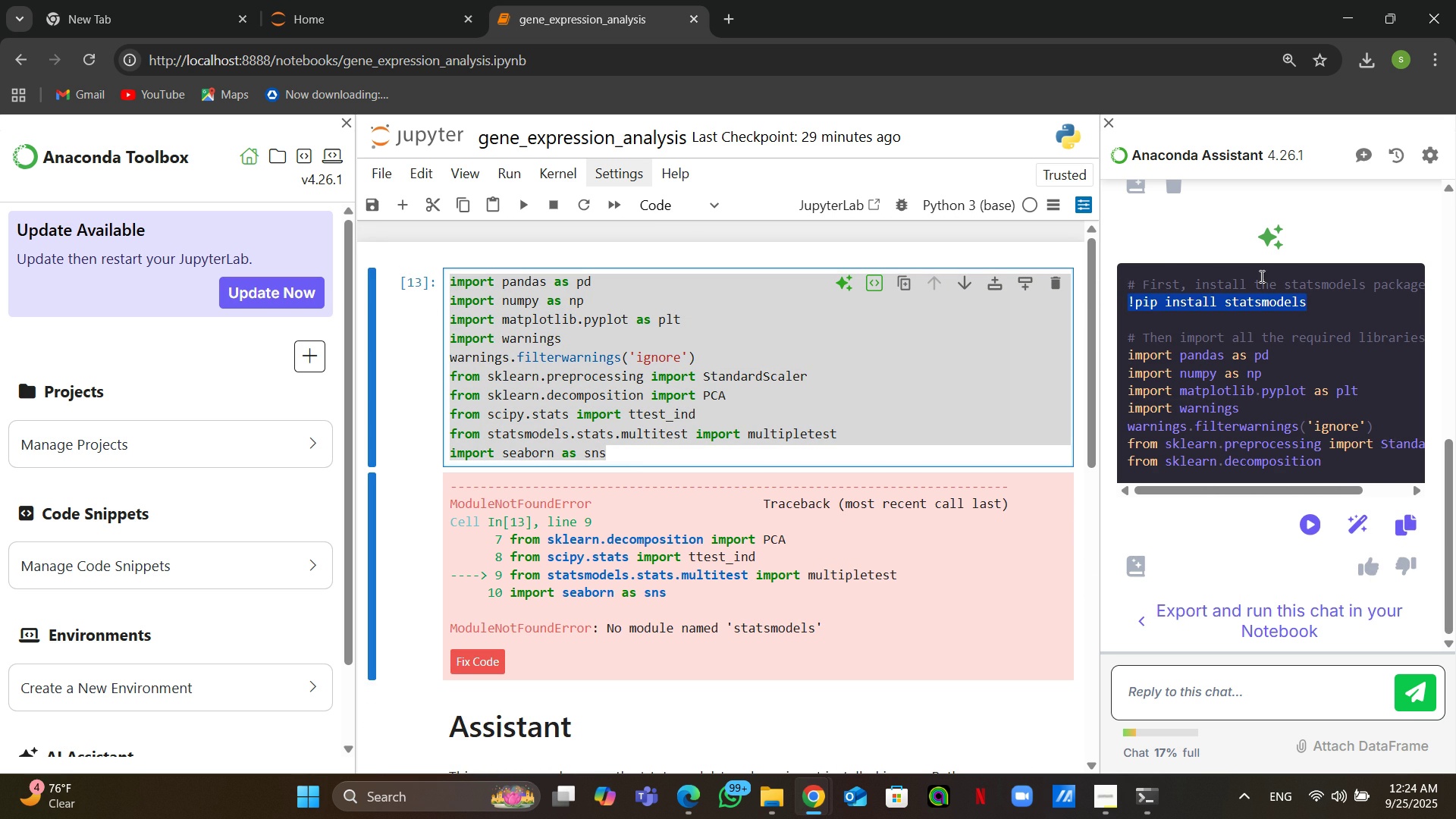 
left_click([720, 276])
 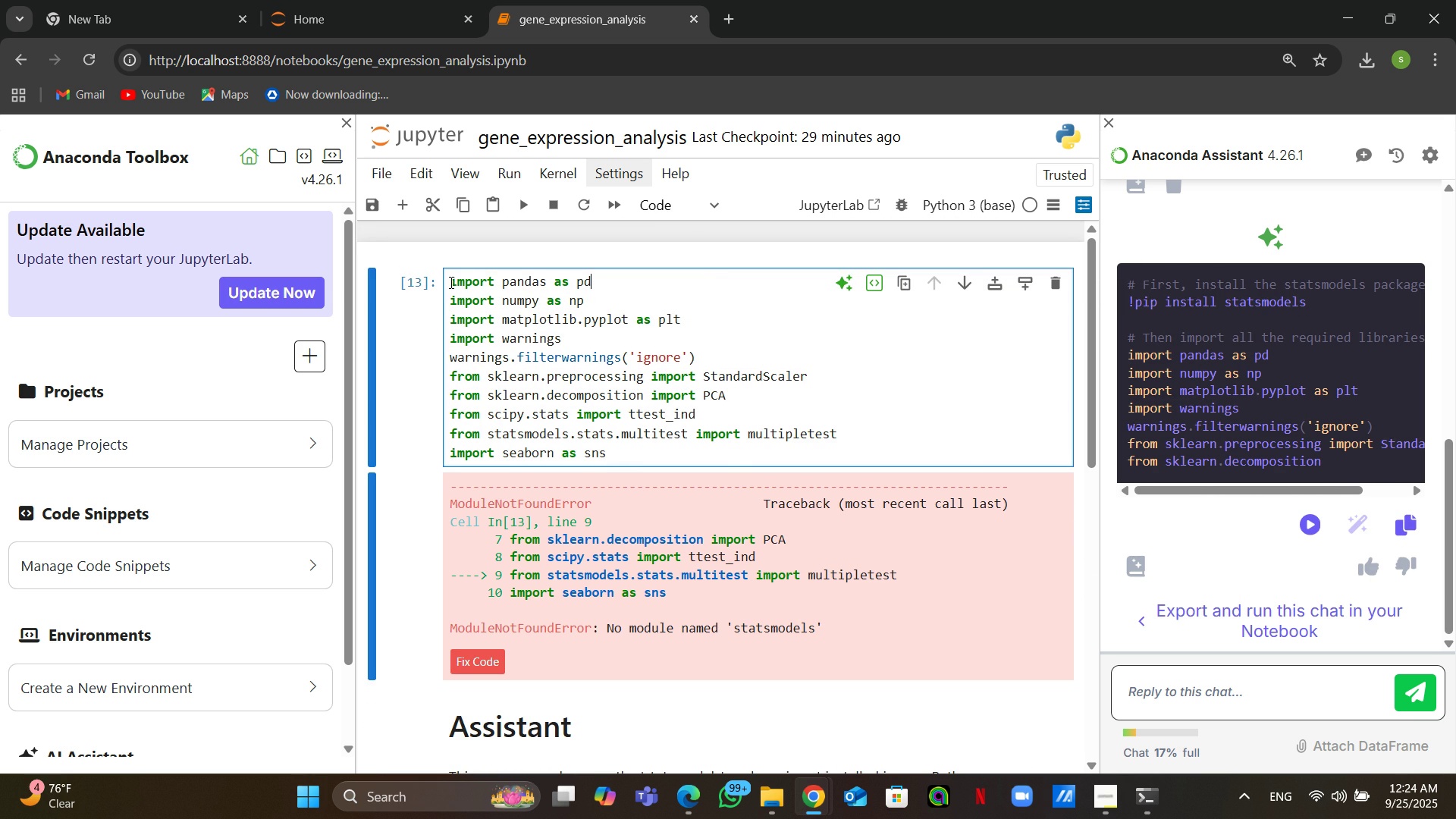 
left_click([449, 282])
 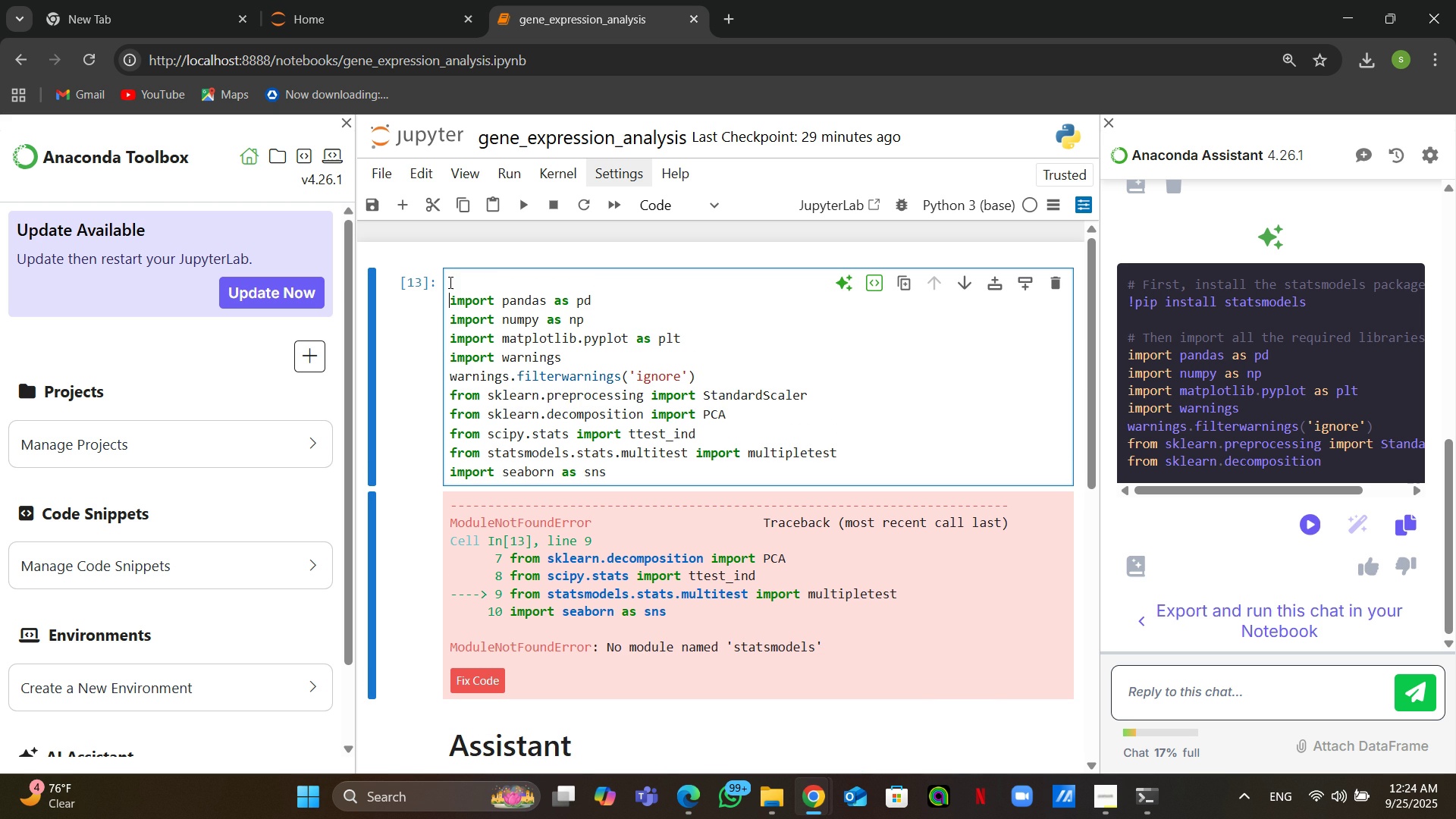 
key(Enter)
 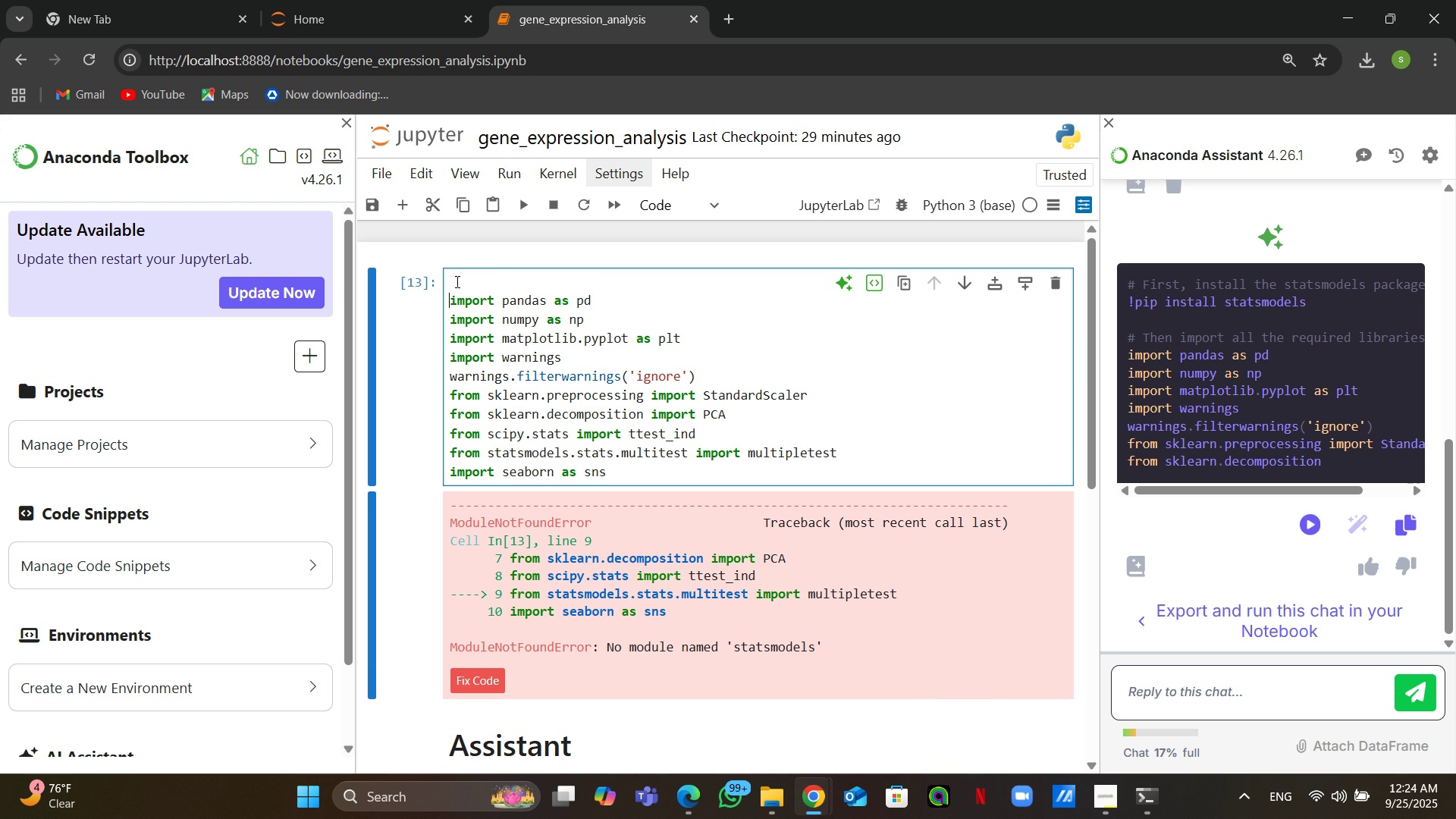 
left_click([477, 278])